 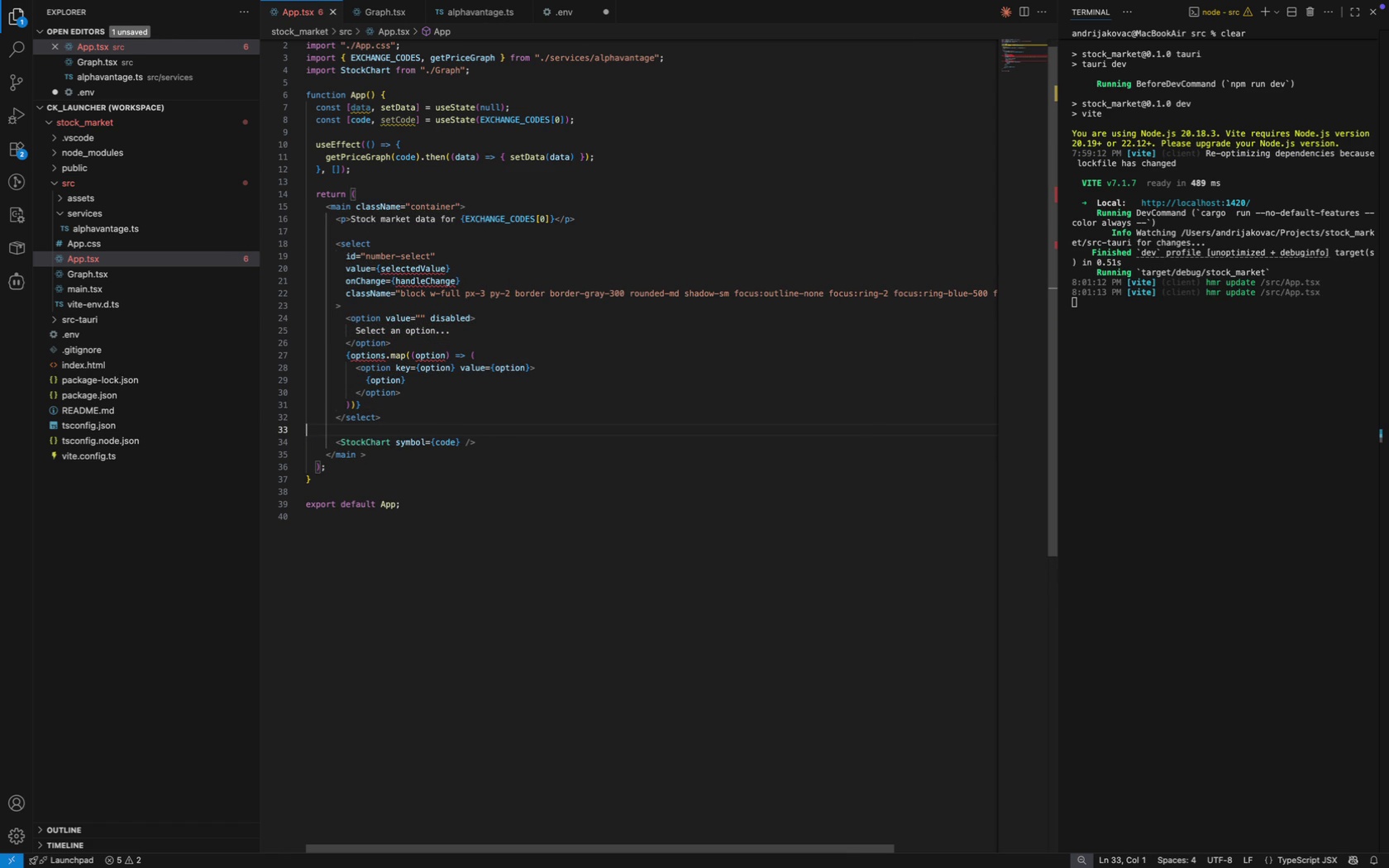 
key(Meta+Shift+F)
 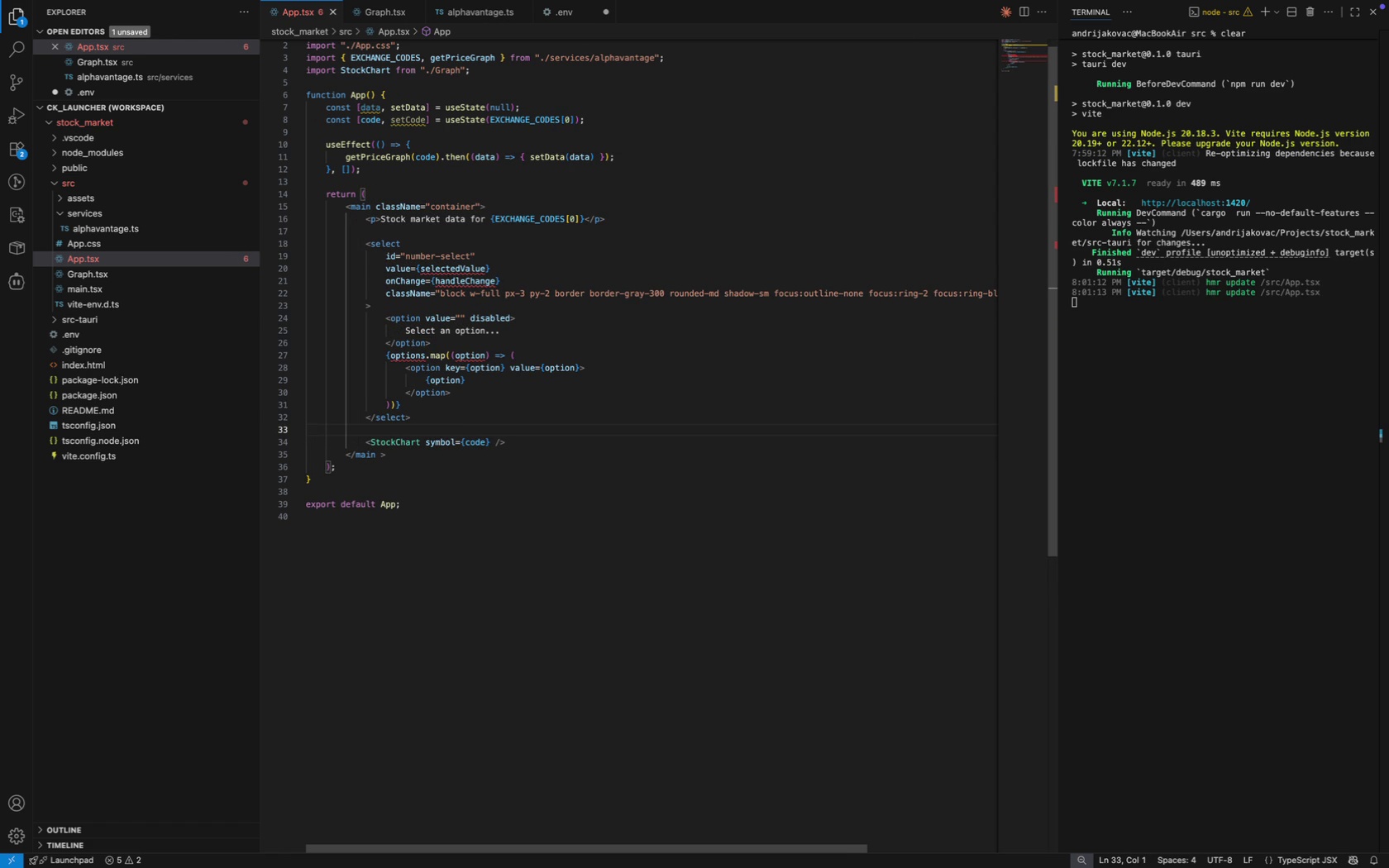 
key(Meta+S)
 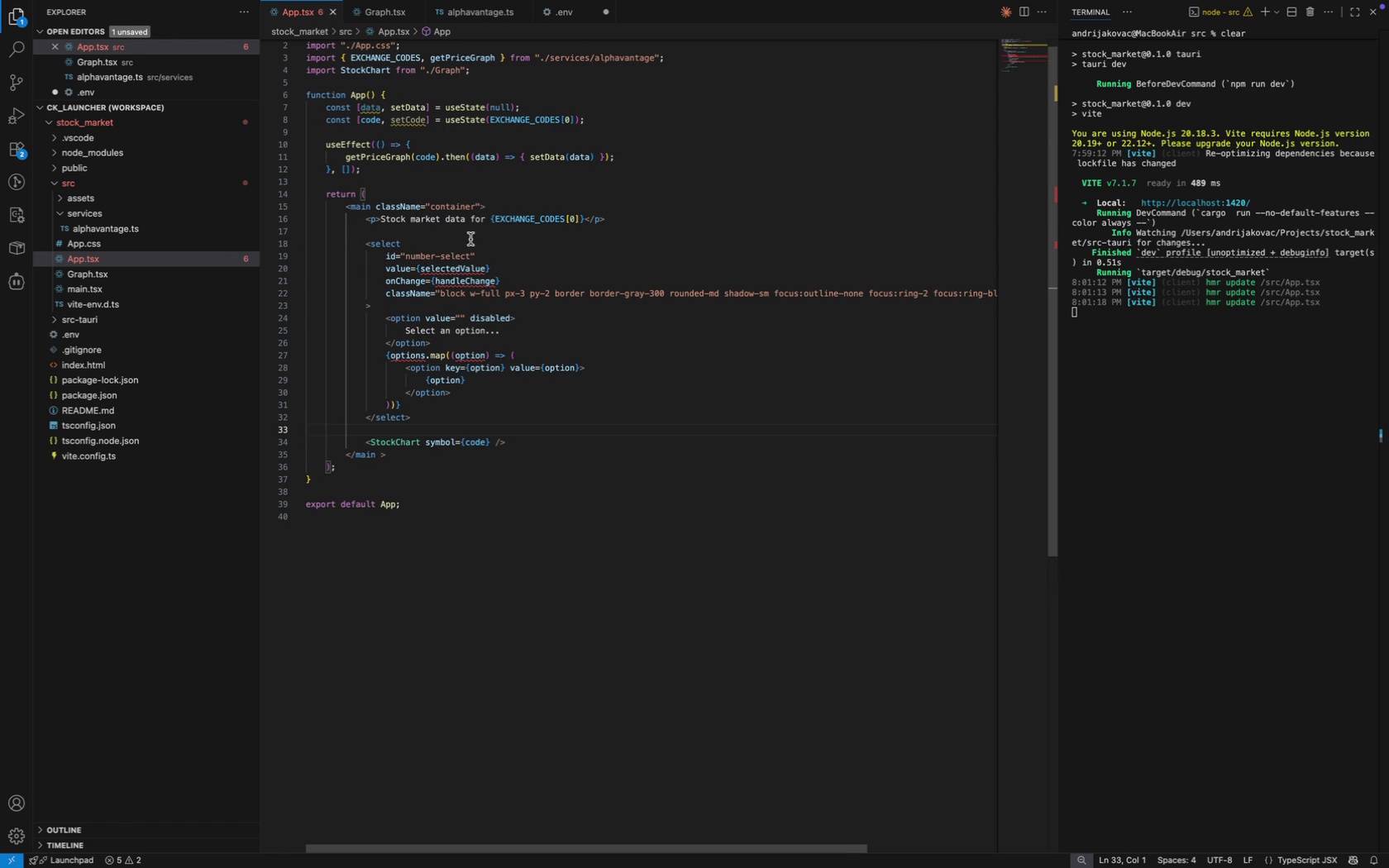 
left_click([462, 232])
 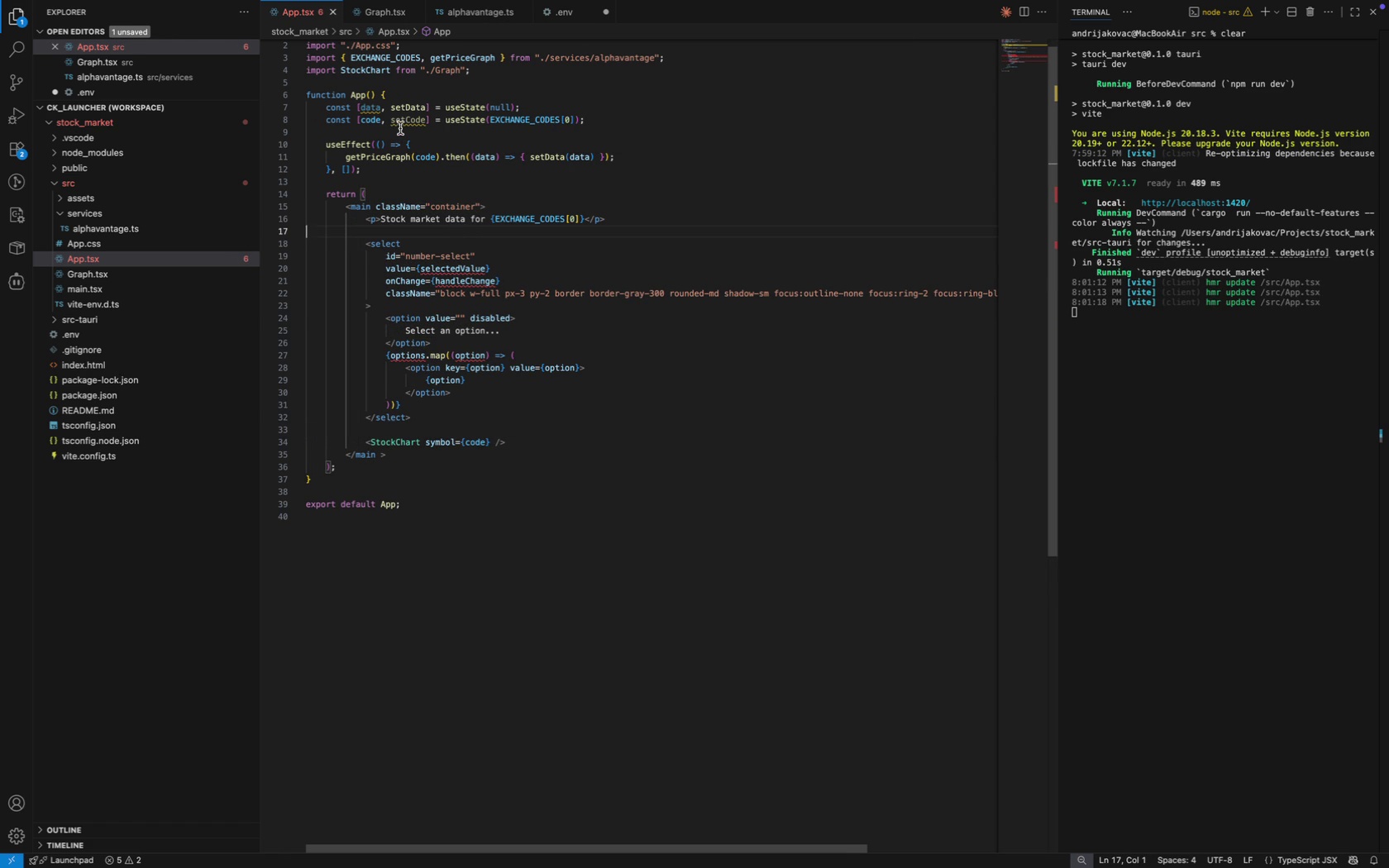 
left_click([399, 126])
 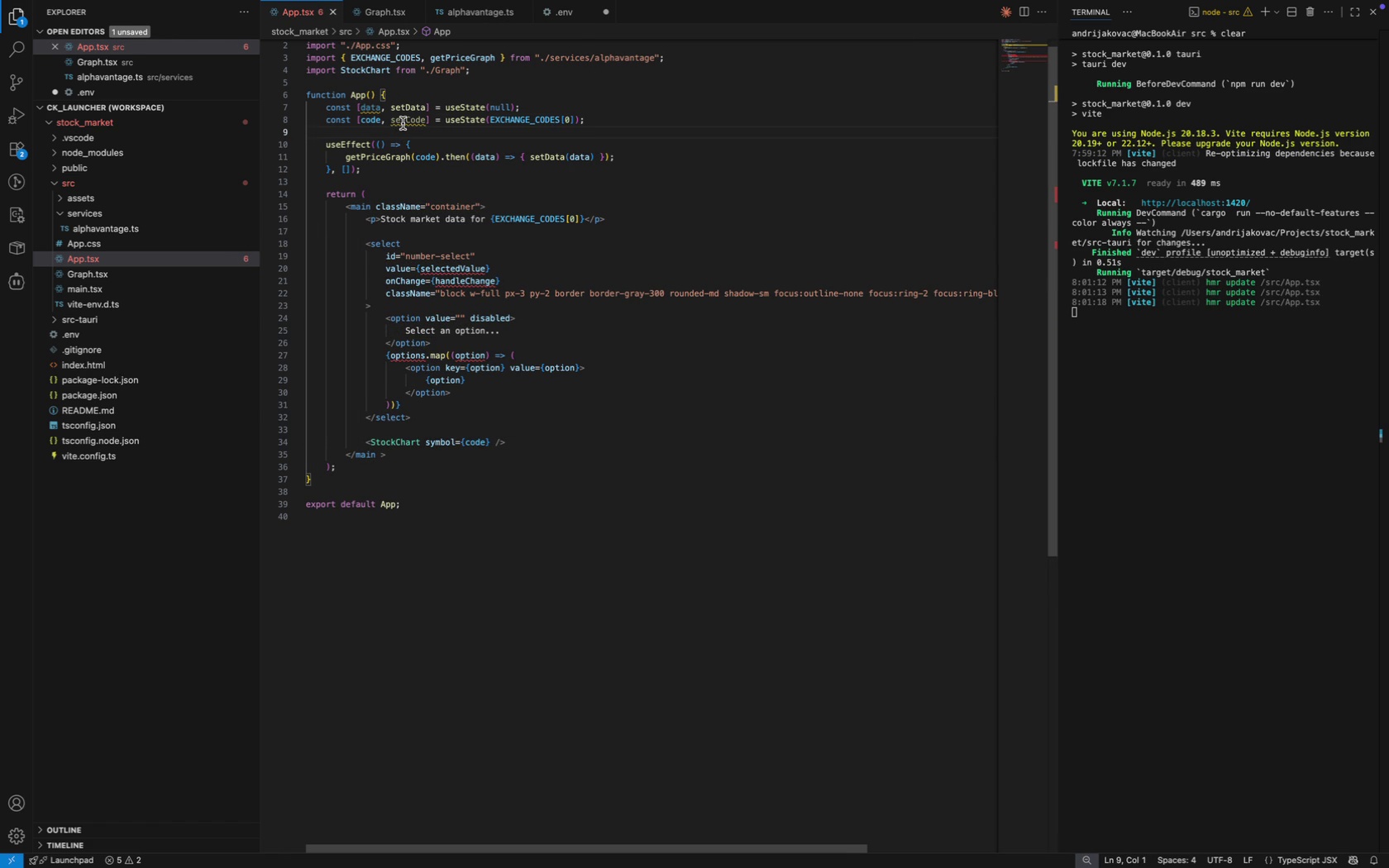 
left_click([403, 123])
 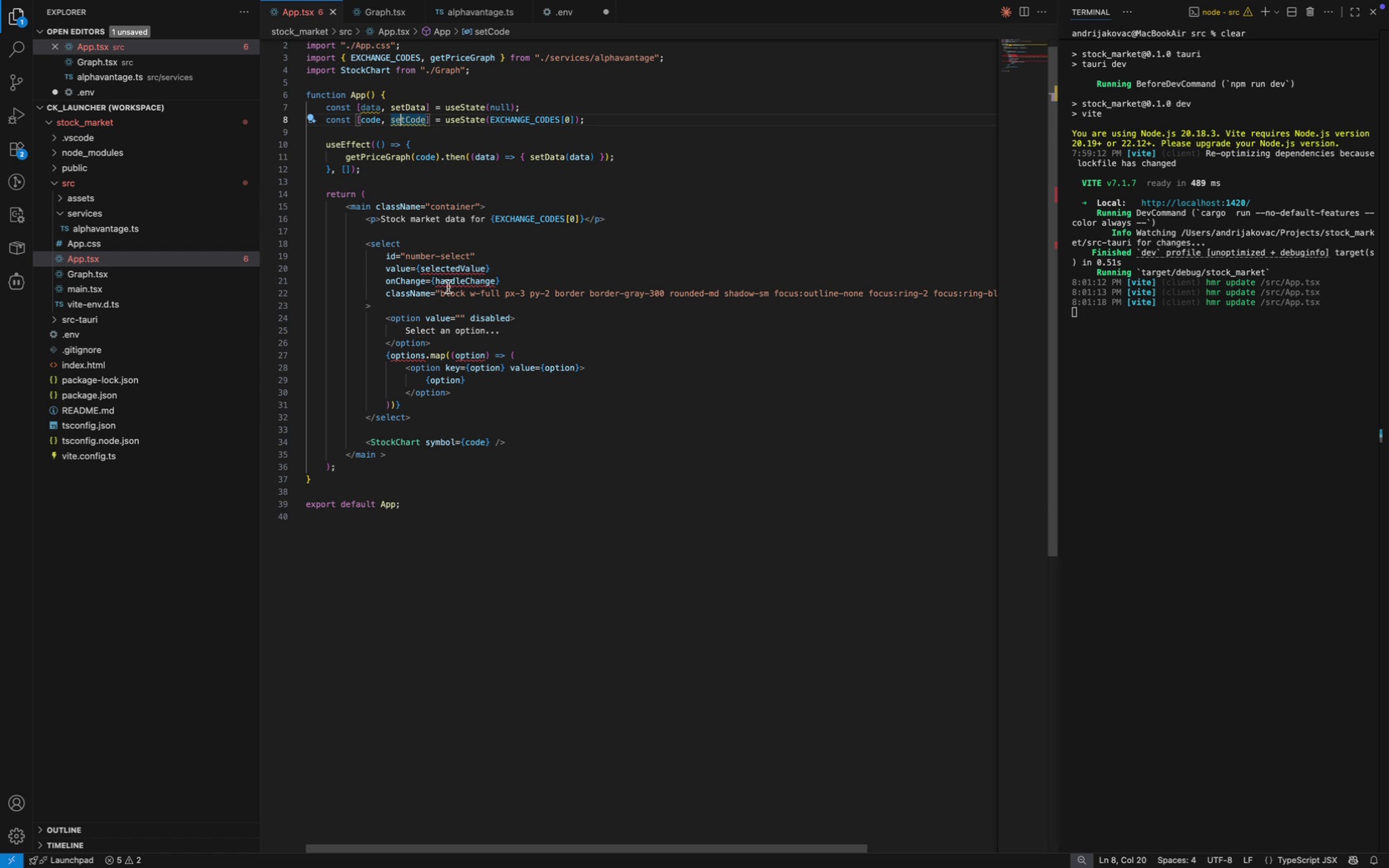 
double_click([450, 284])